 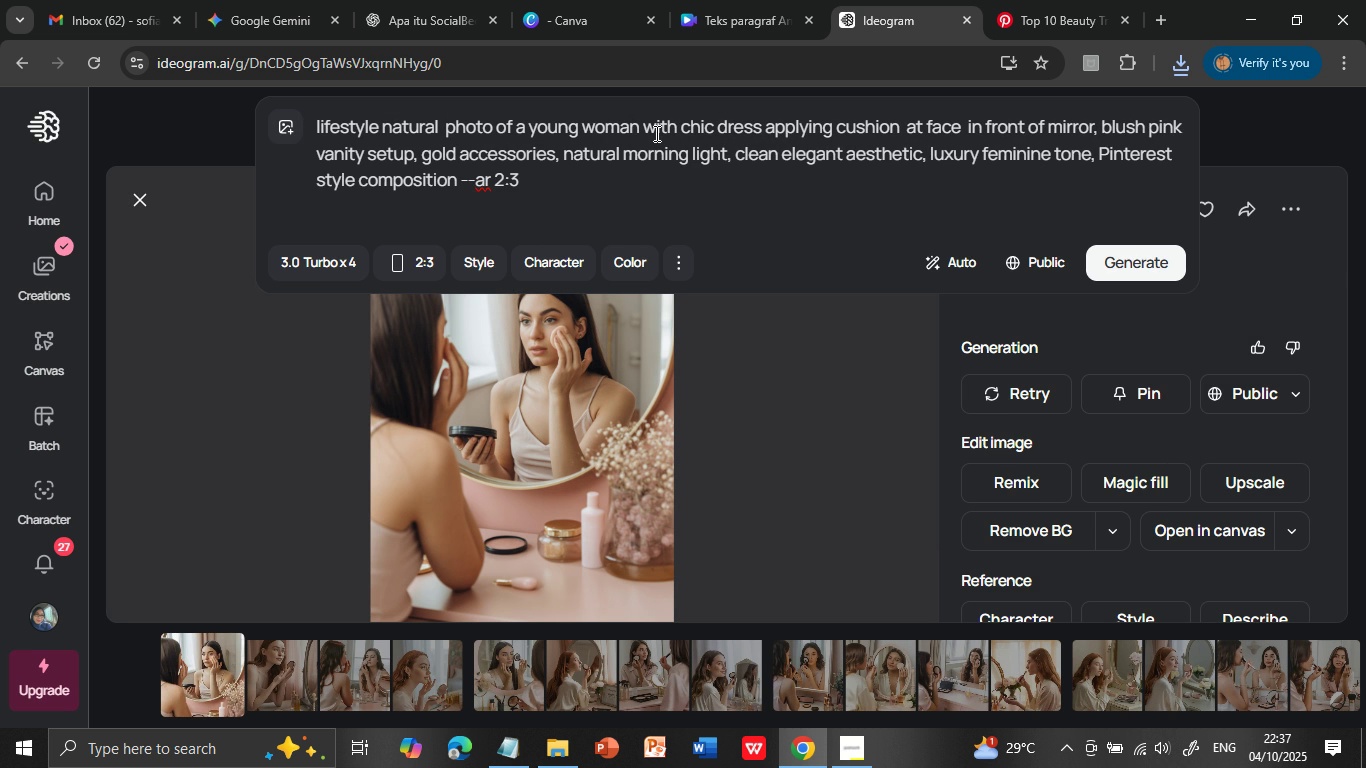 
left_click([1152, 254])
 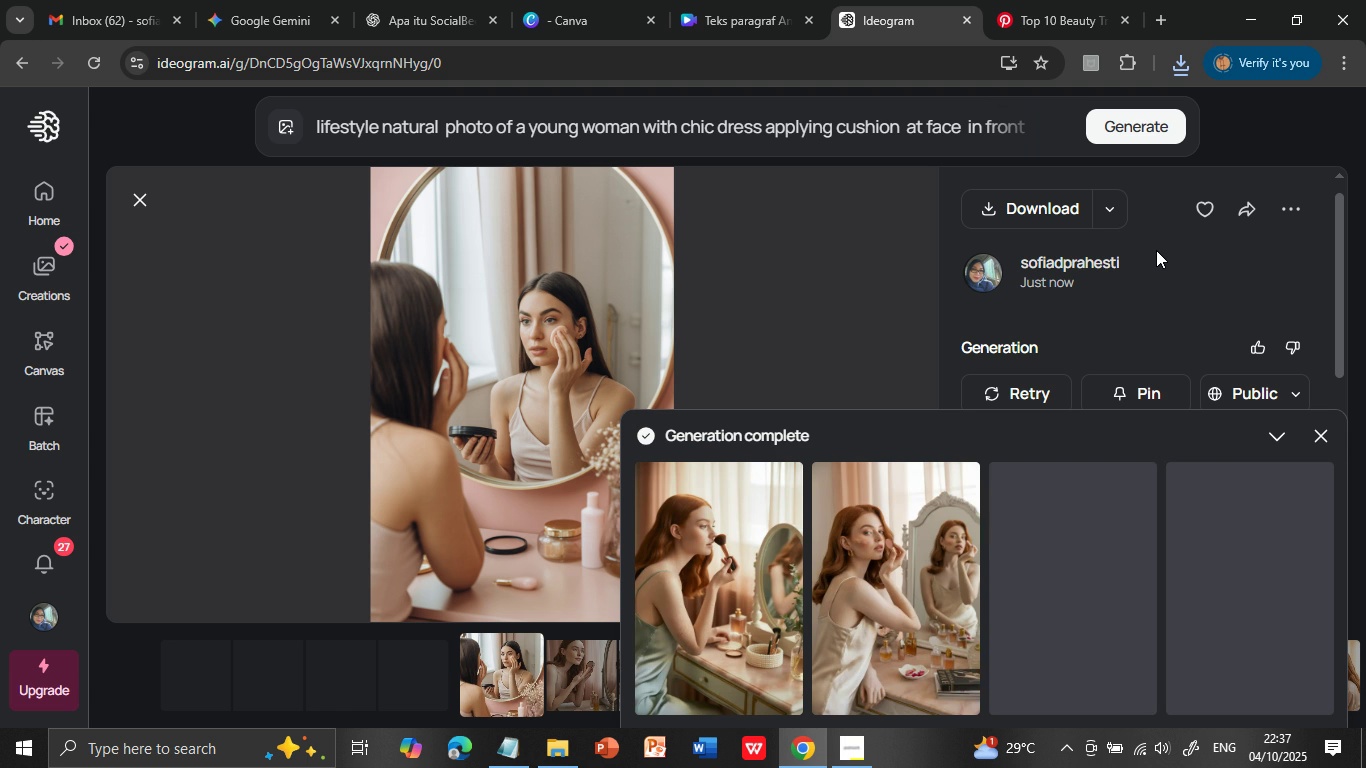 
wait(17.7)
 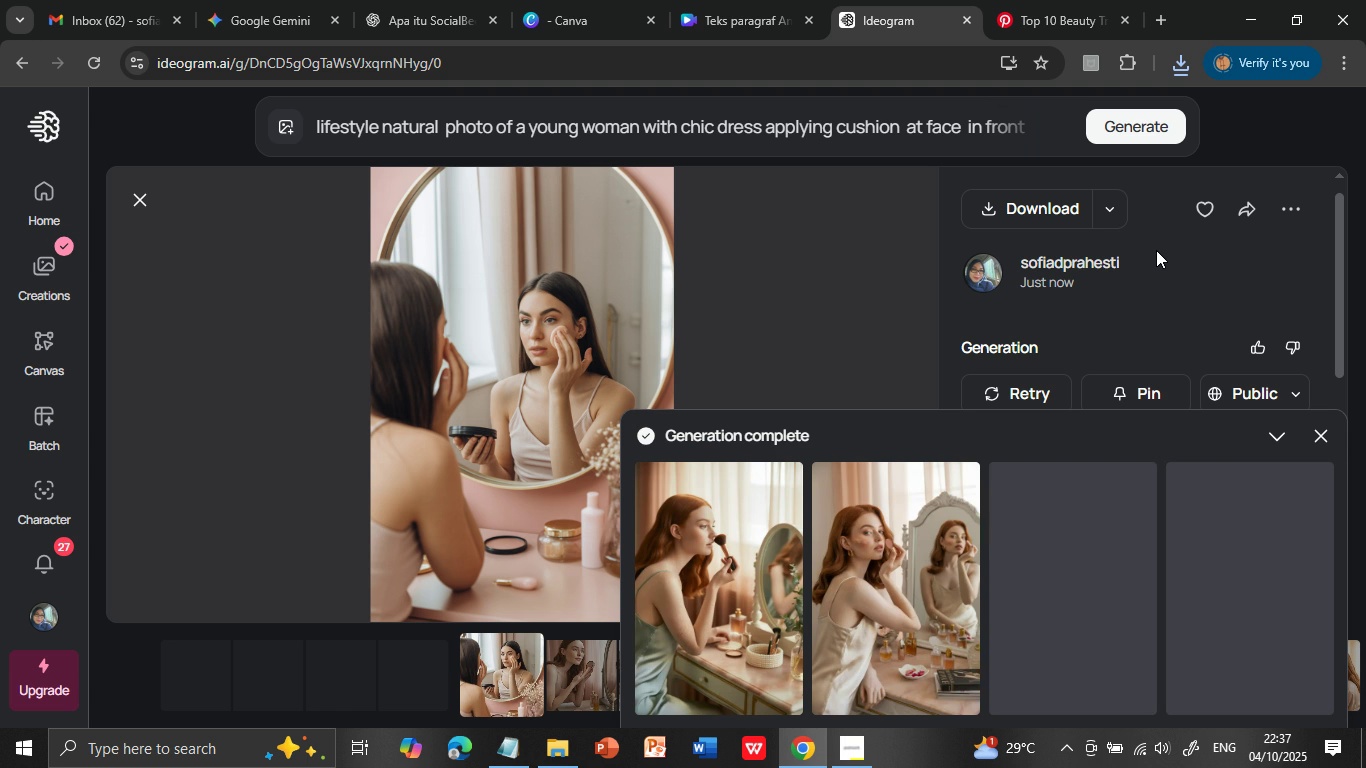 
left_click([886, 575])
 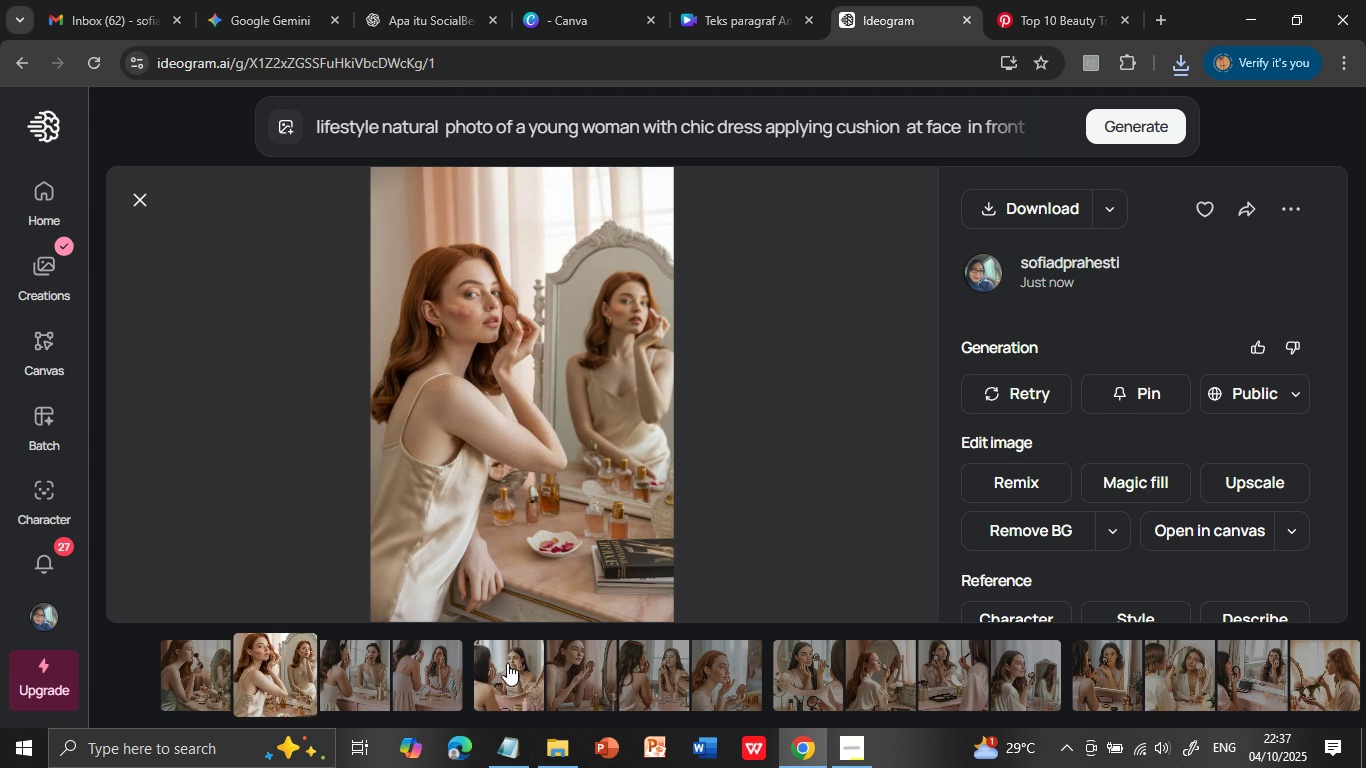 
left_click([421, 671])
 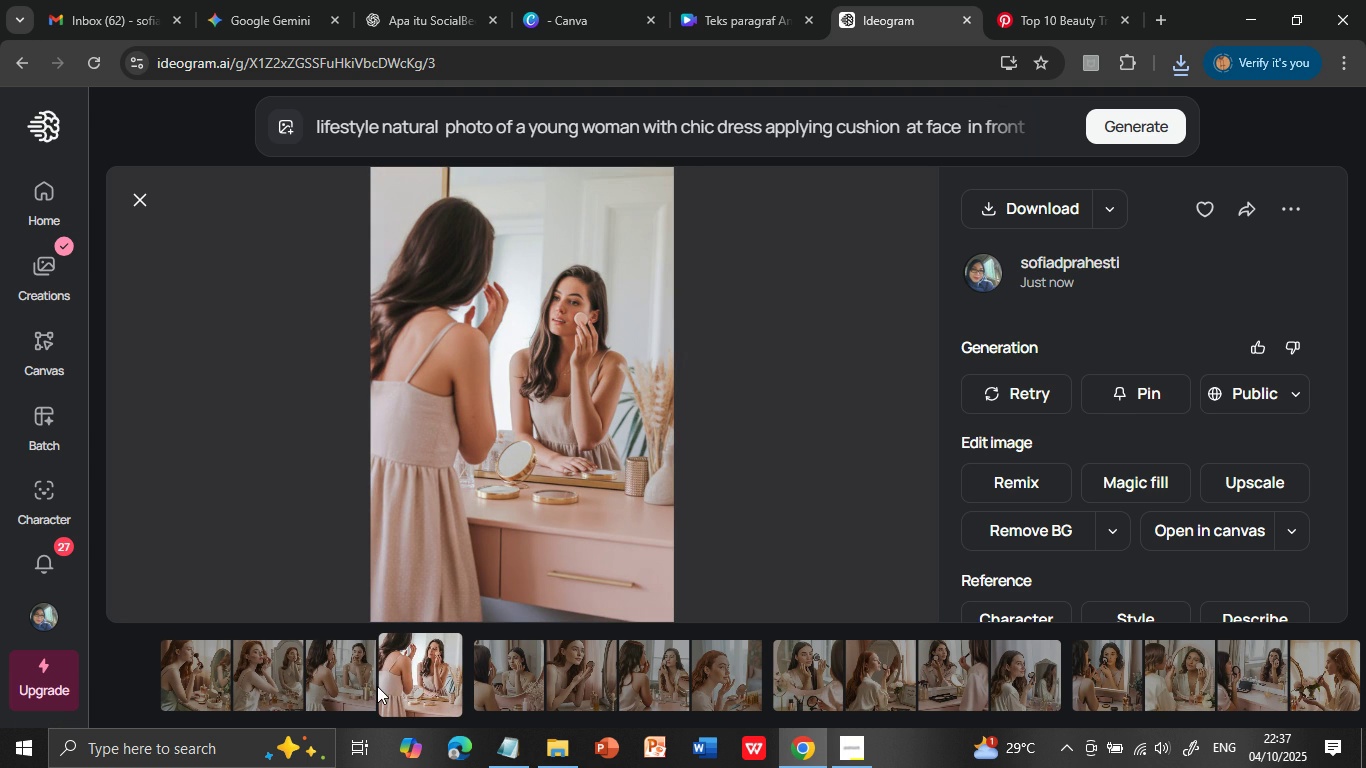 
left_click([346, 686])